 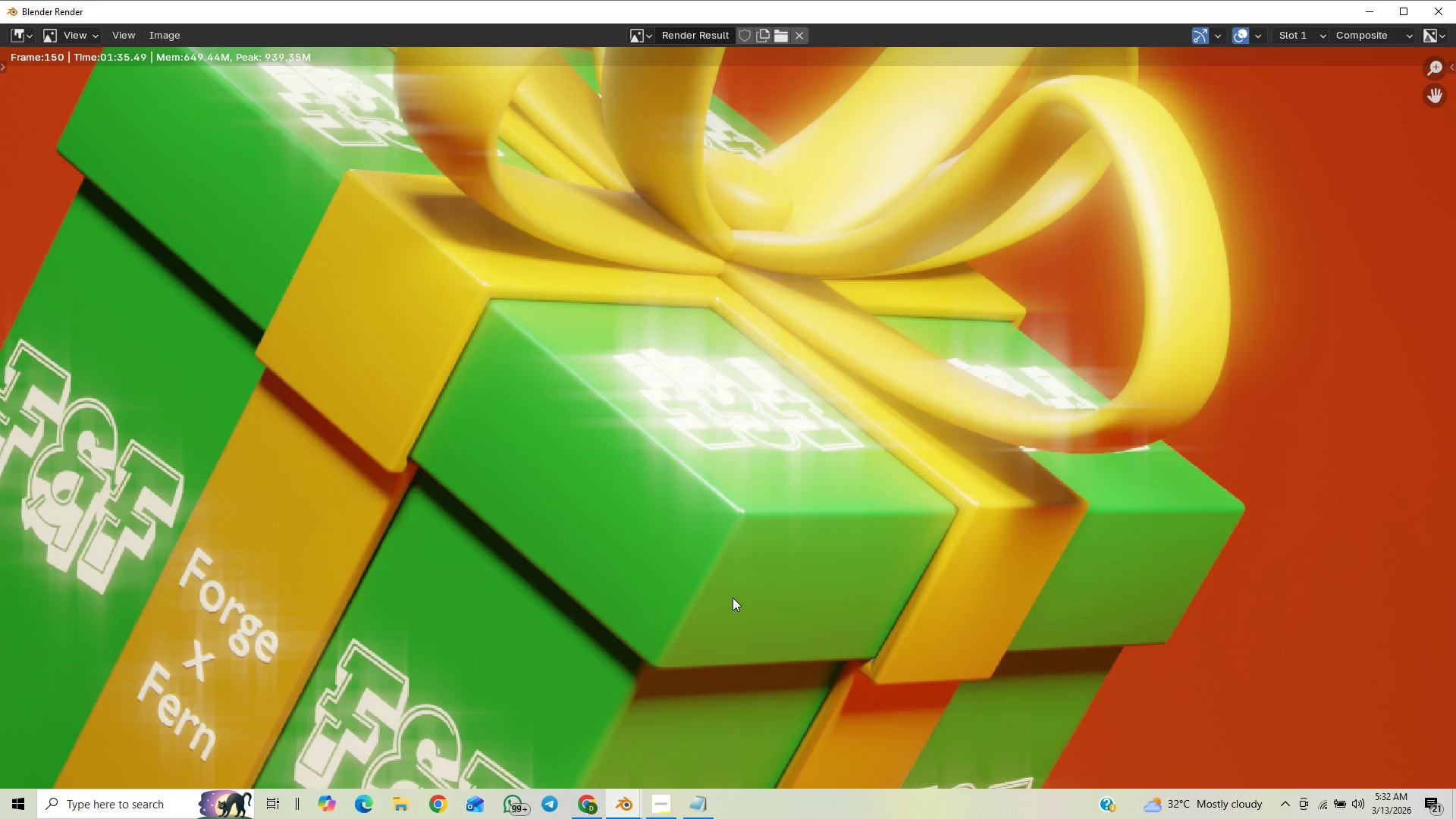 
scroll: coordinate [739, 593], scroll_direction: down, amount: 4.0
 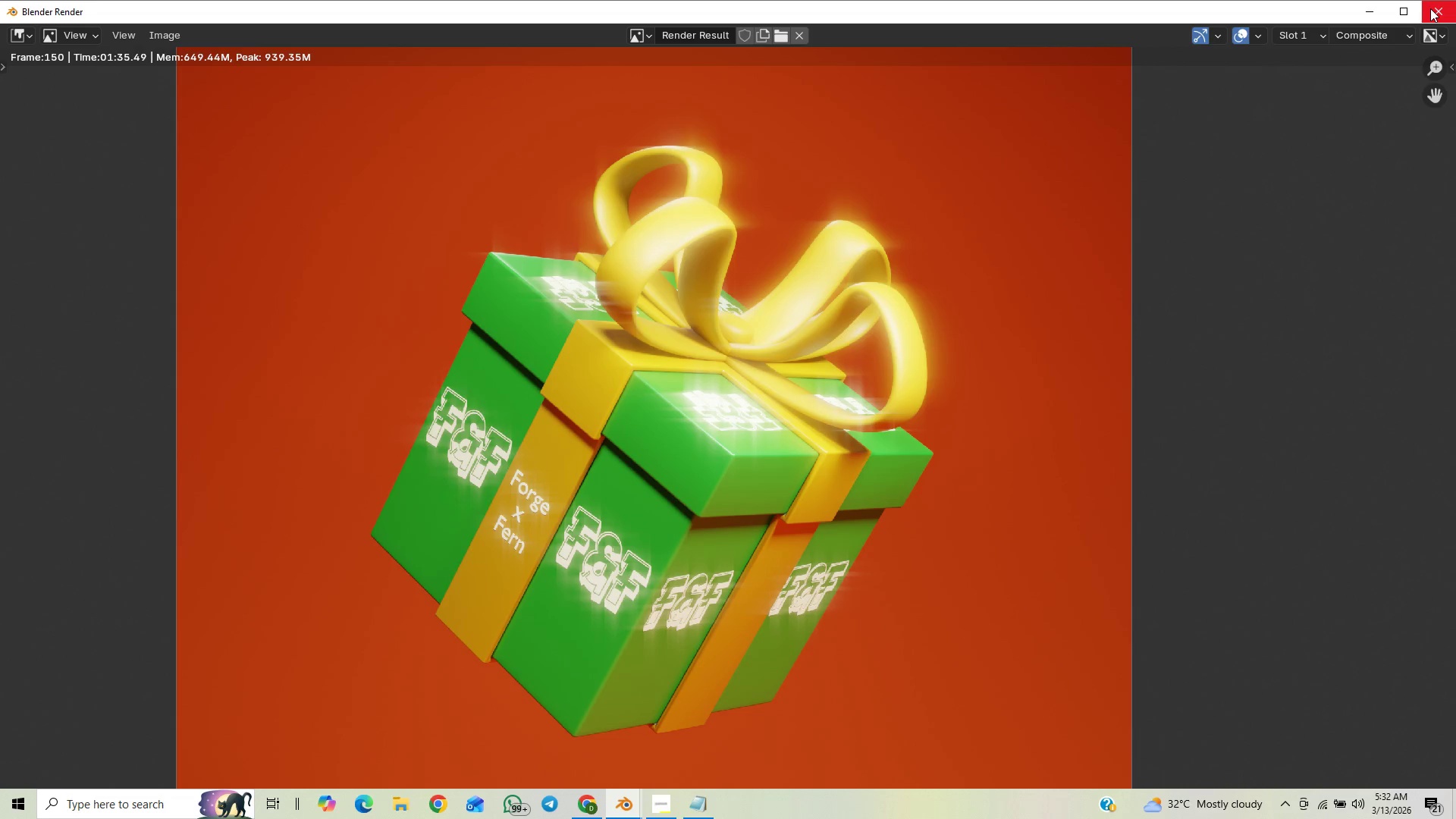 
left_click([1430, 8])
 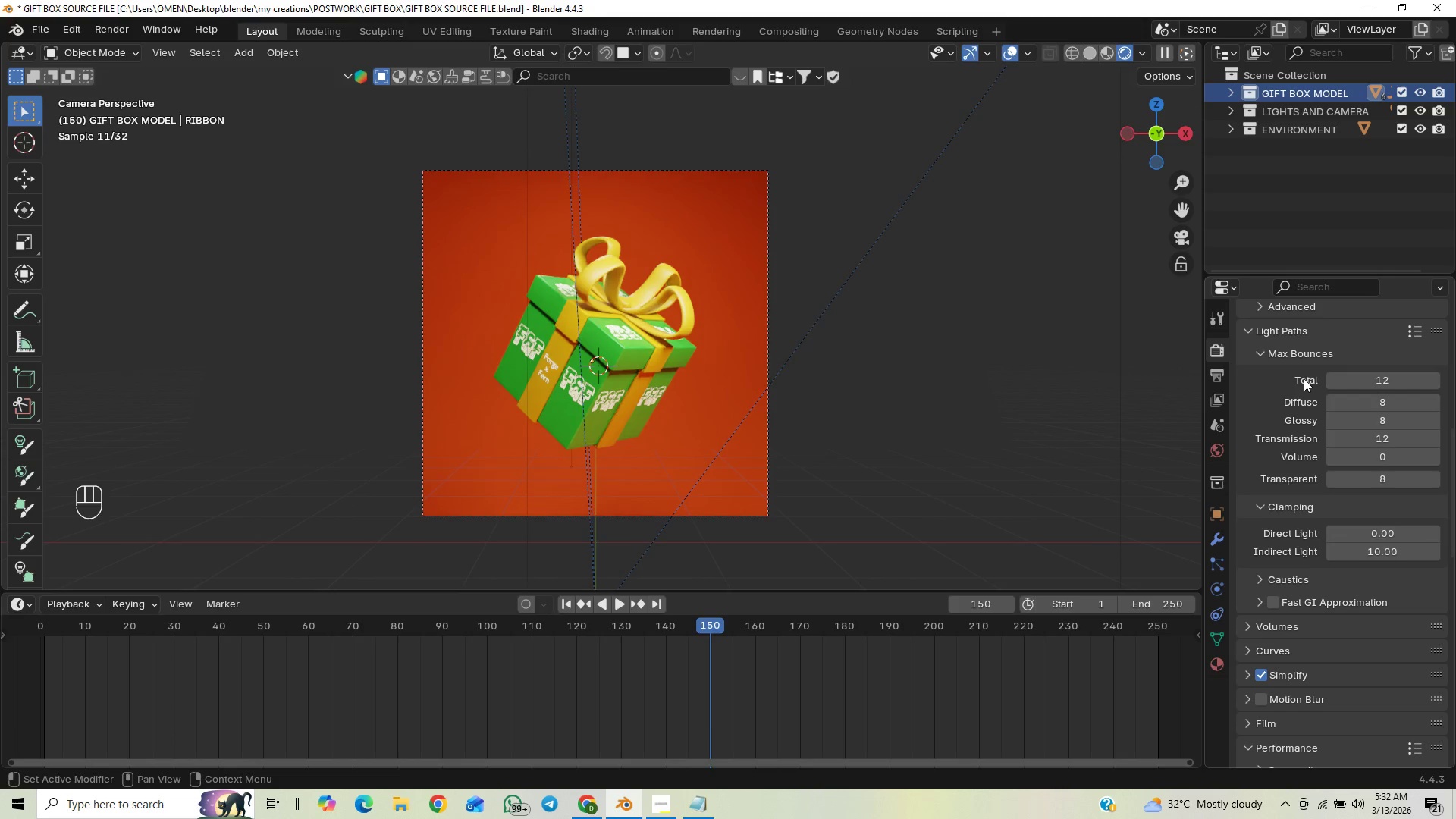 
scroll: coordinate [1339, 379], scroll_direction: up, amount: 19.0
 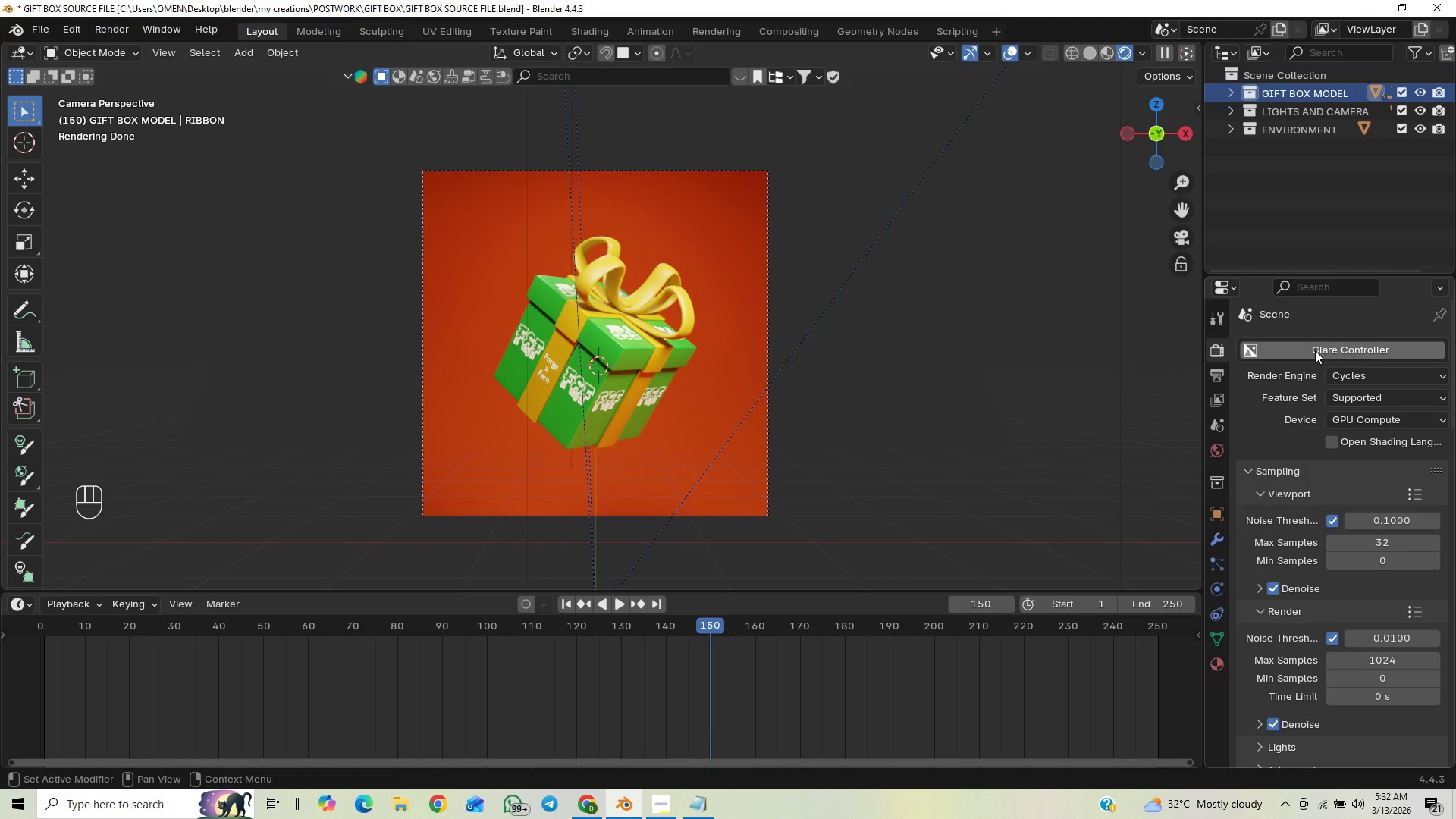 
left_click([1315, 350])
 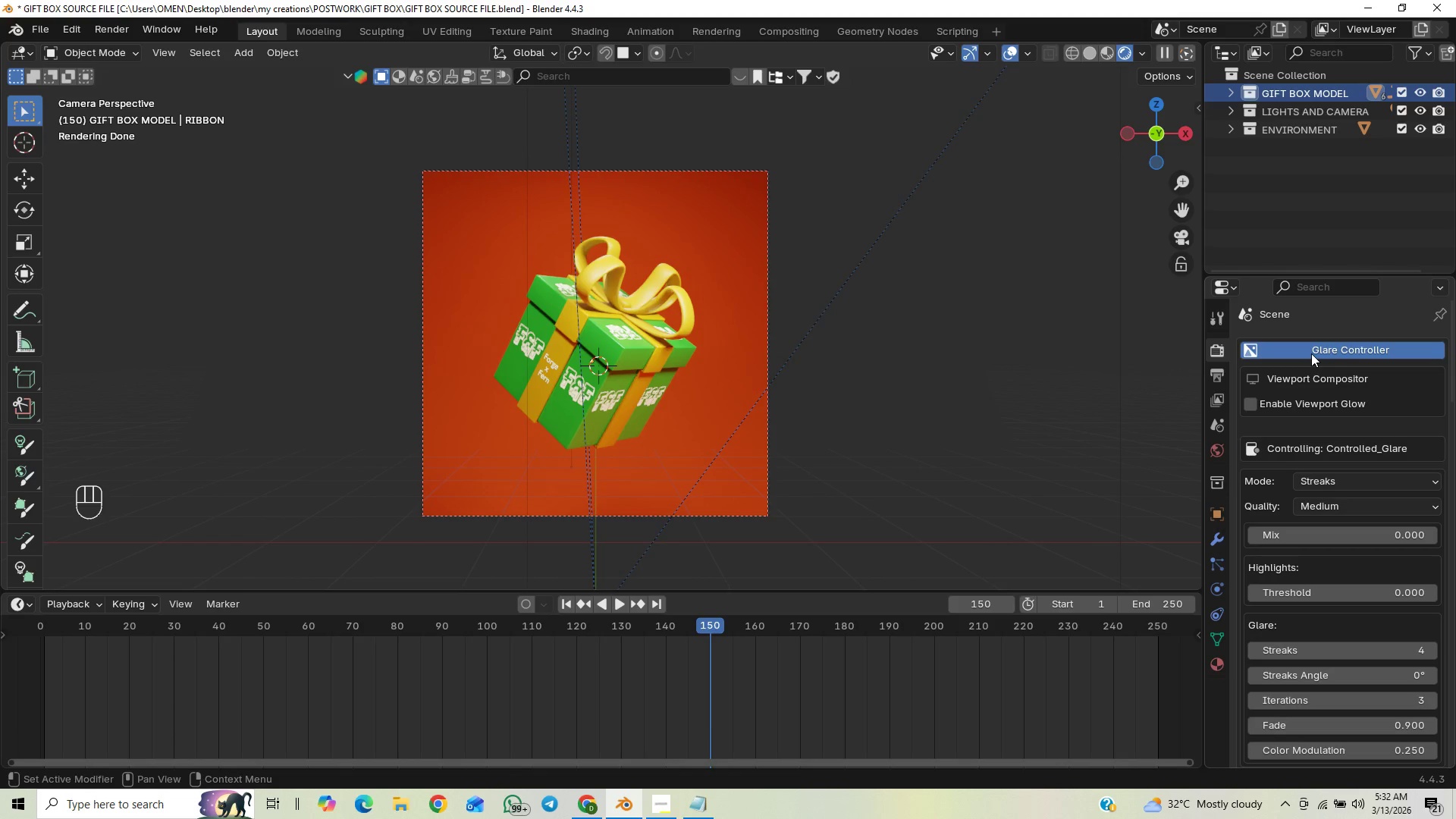 
left_click([1311, 353])
 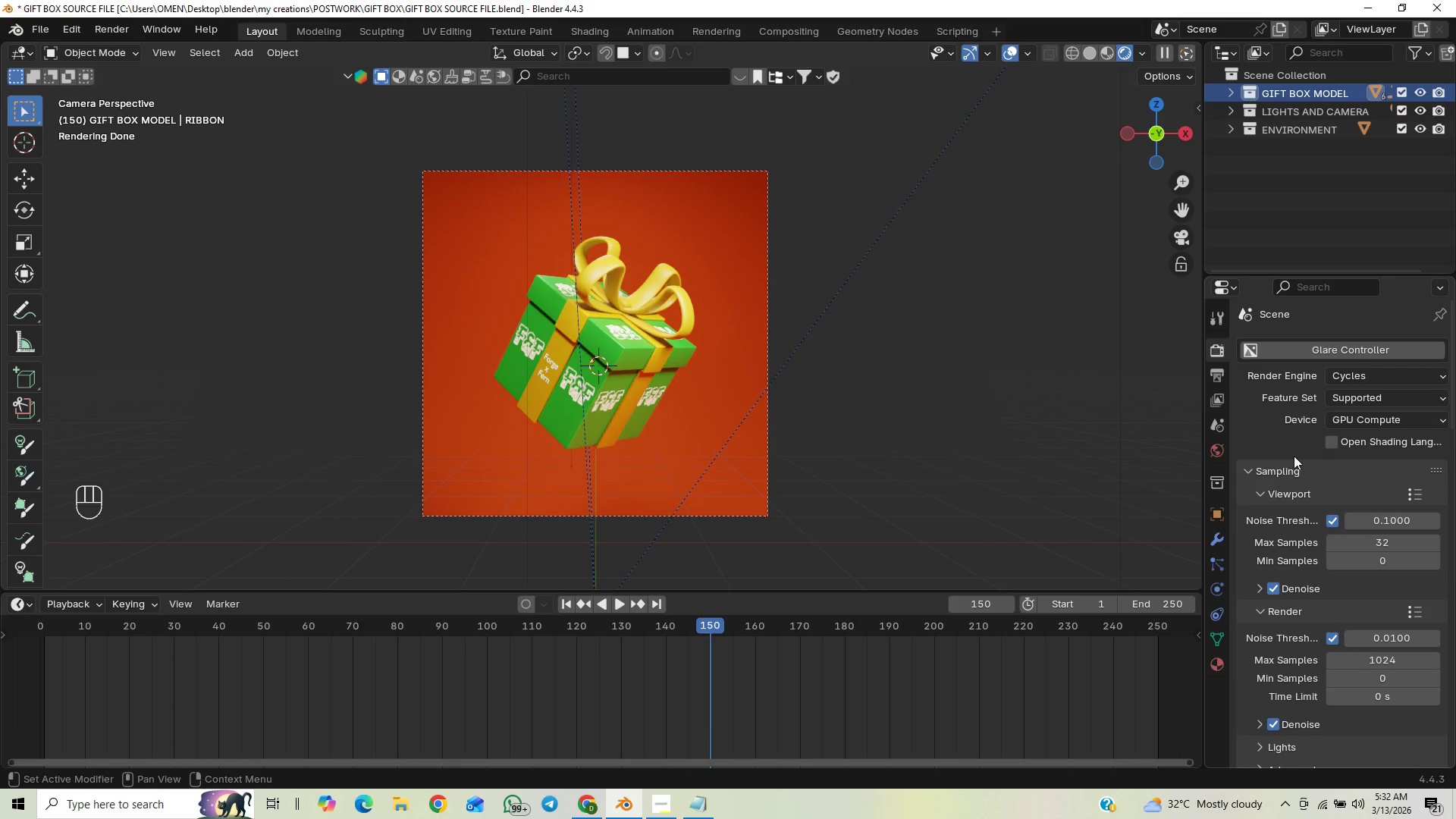 
scroll: coordinate [1294, 509], scroll_direction: down, amount: 13.0
 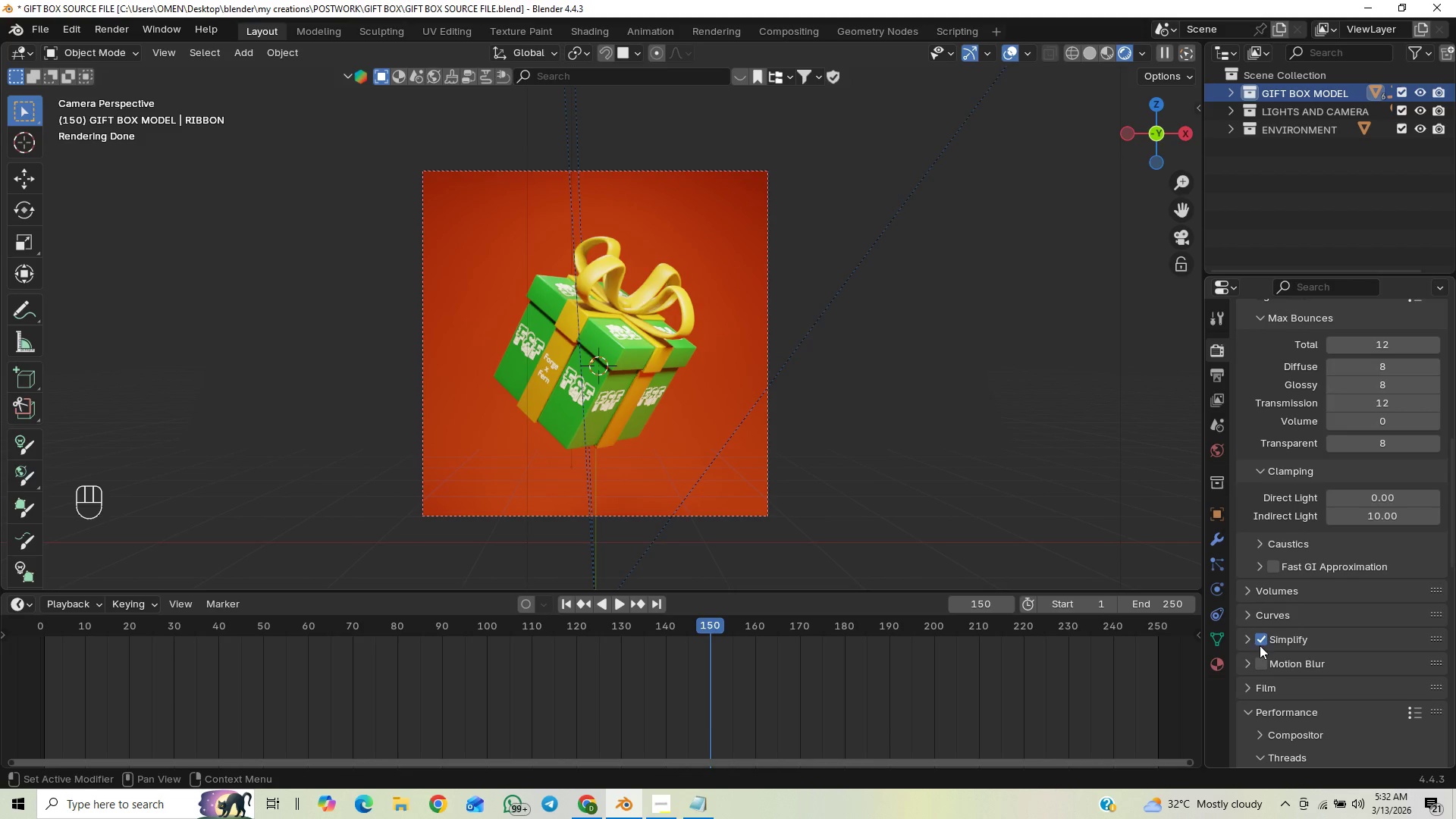 
left_click([1261, 641])
 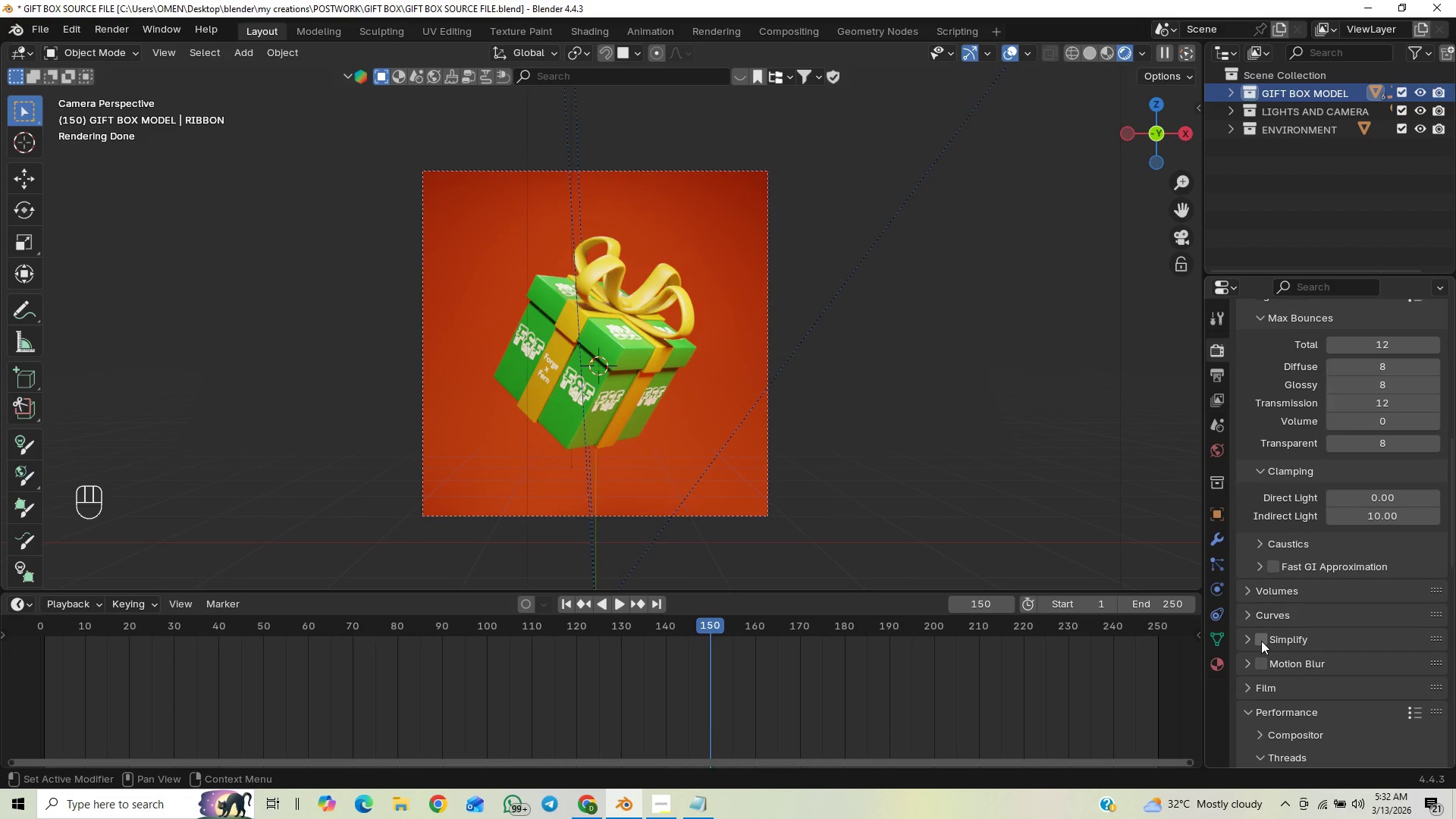 
scroll: coordinate [819, 466], scroll_direction: up, amount: 7.0
 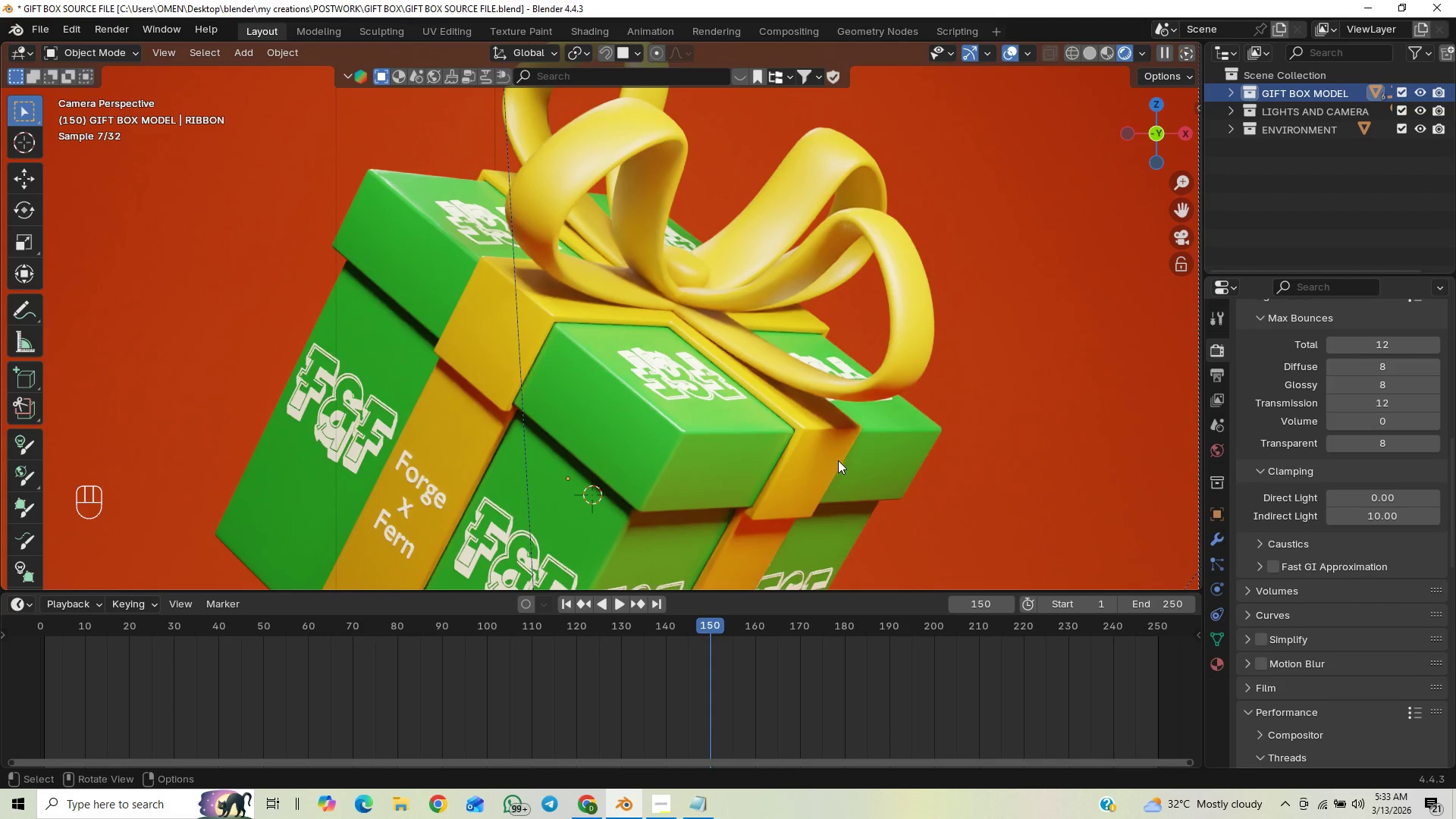 
left_click([1261, 645])
 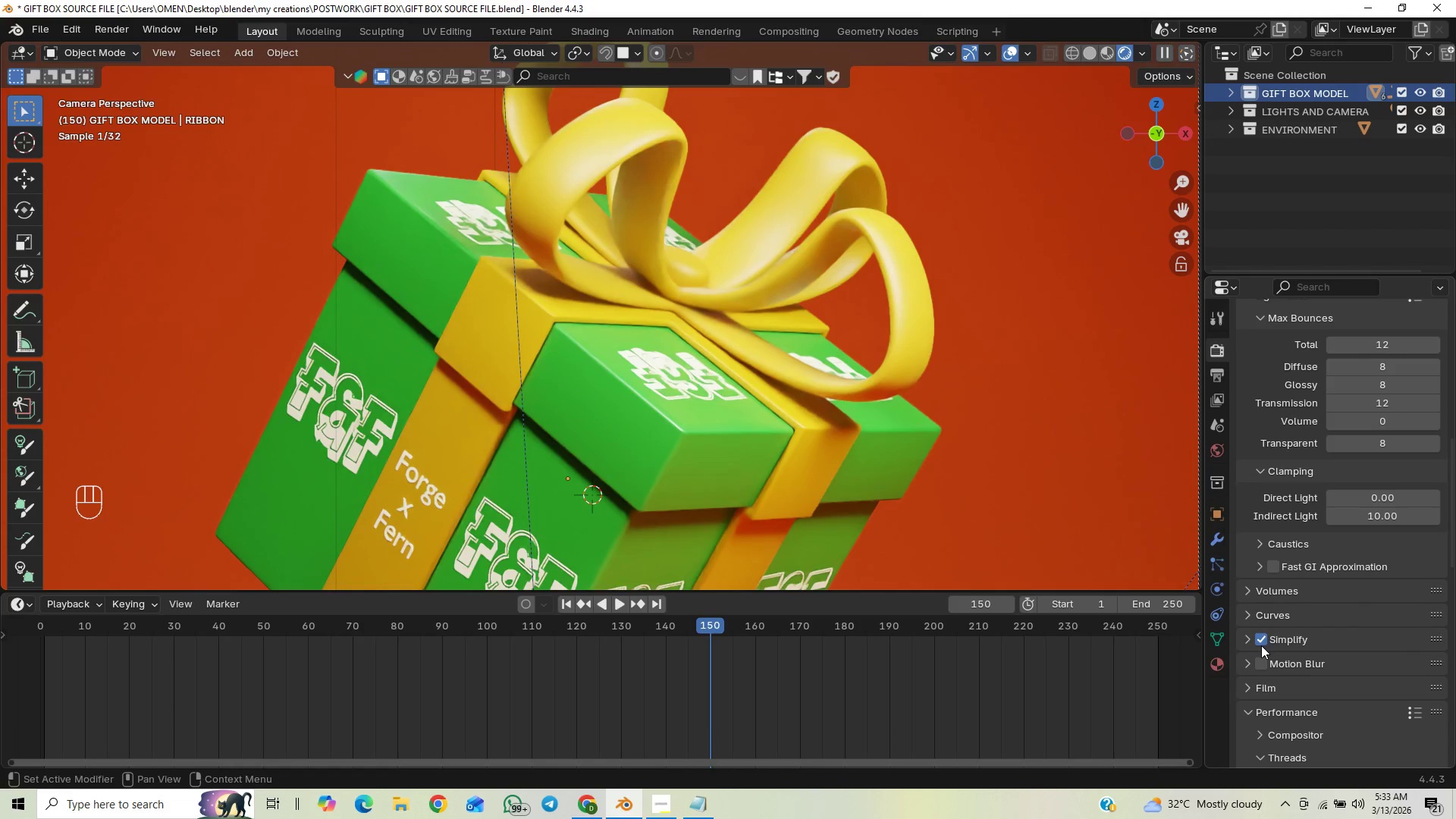 
left_click([1261, 645])
 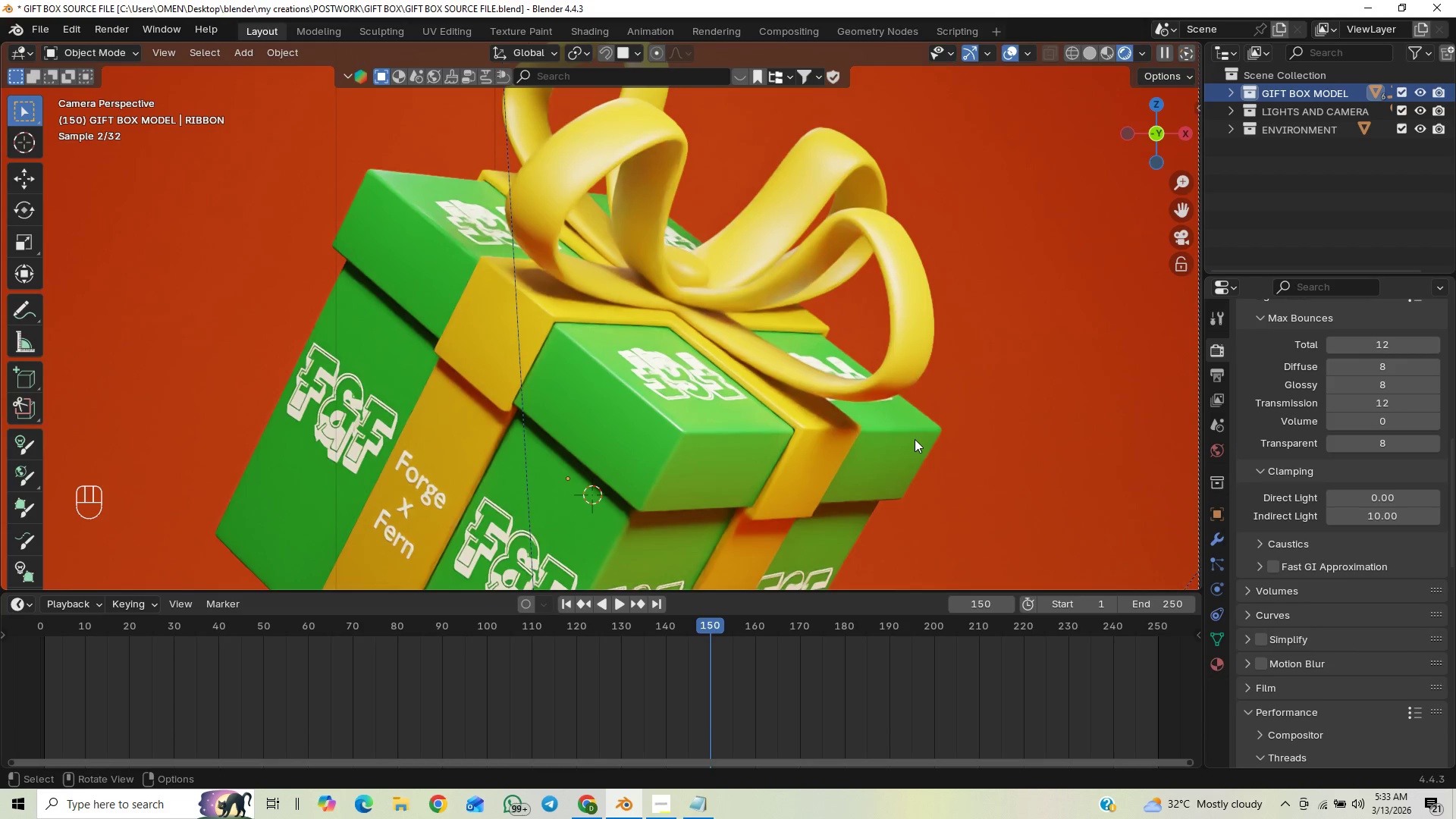 
scroll: coordinate [947, 434], scroll_direction: down, amount: 6.0
 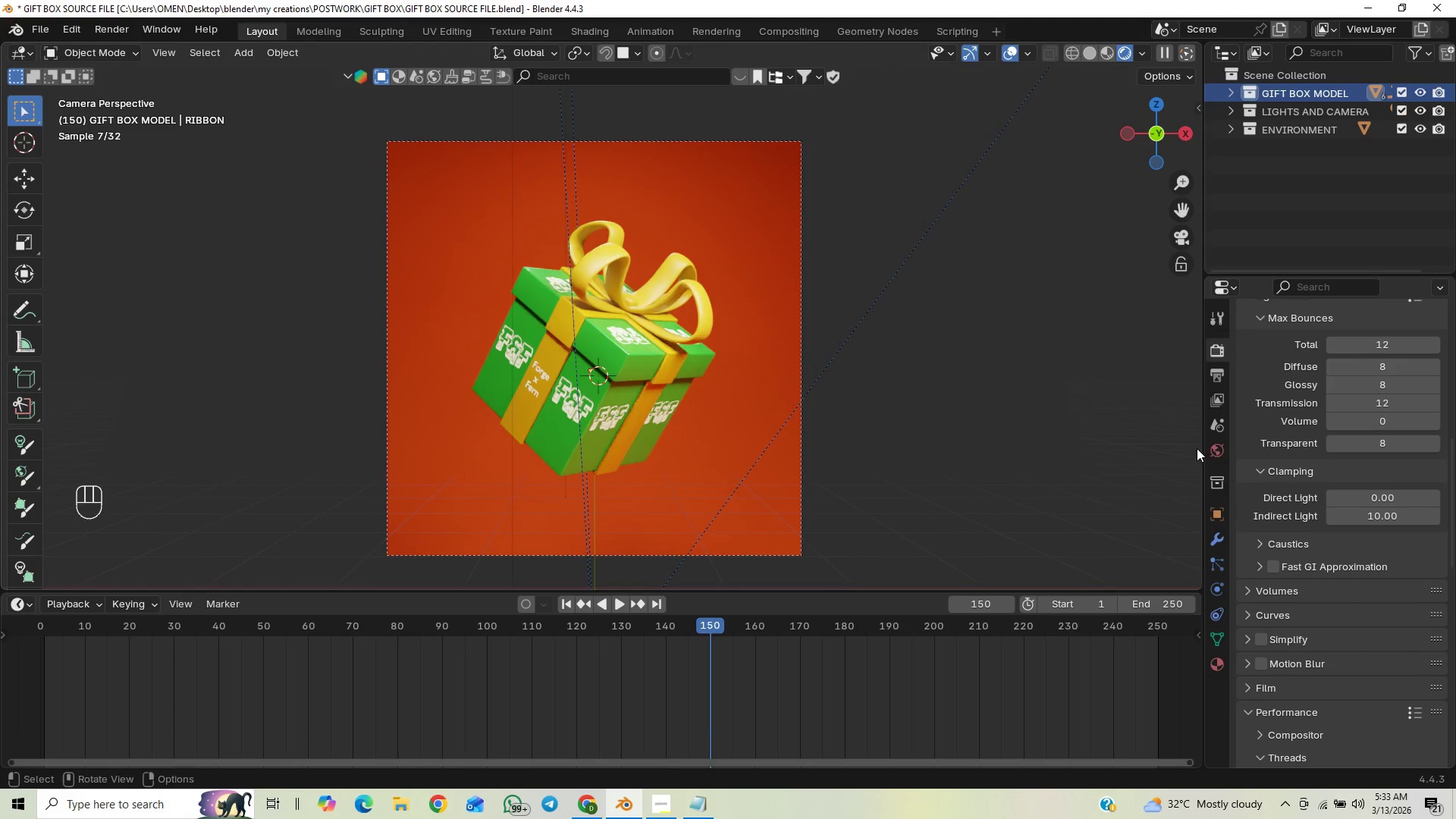 
left_click([1212, 449])
 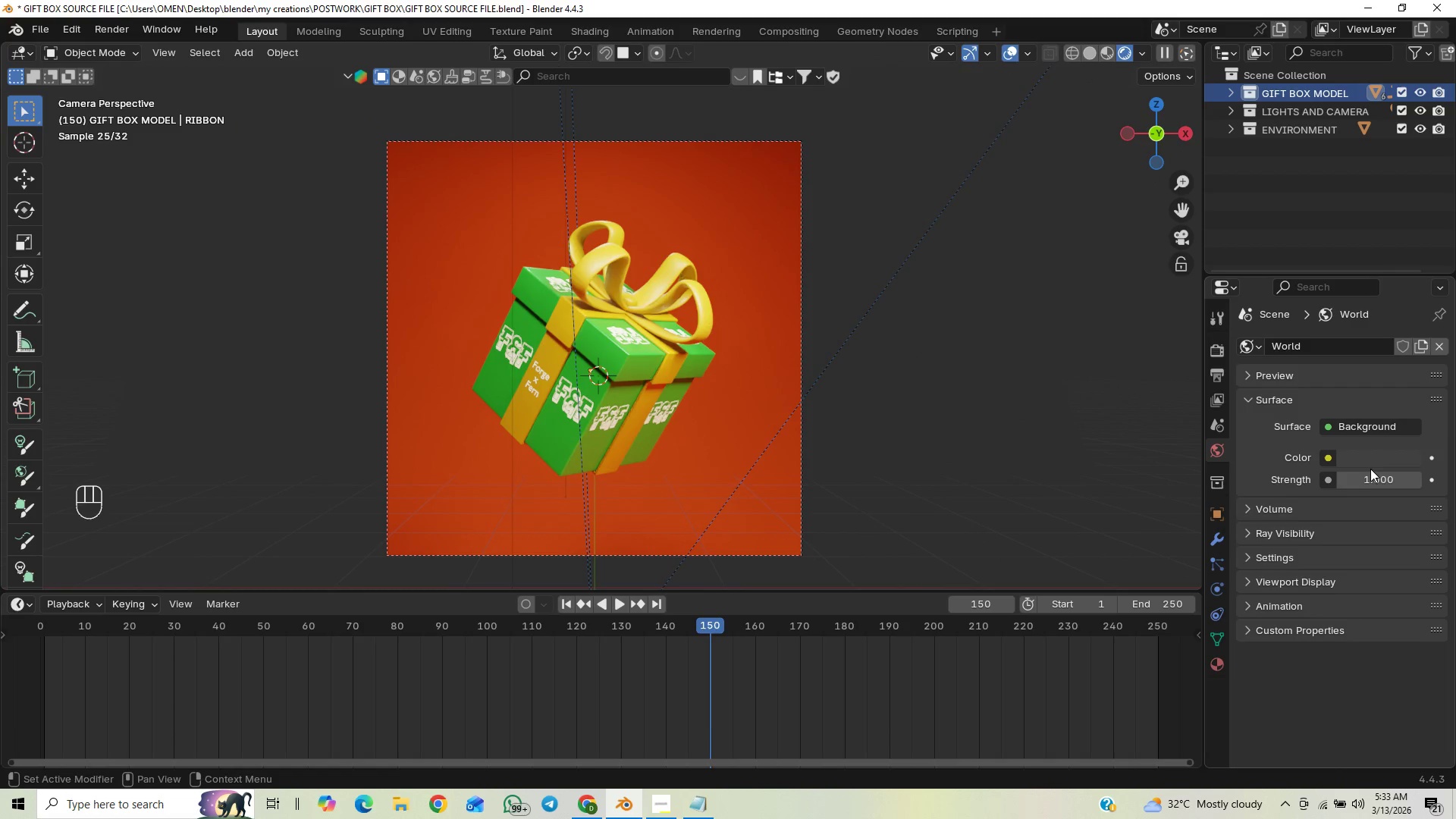 
left_click([1376, 464])
 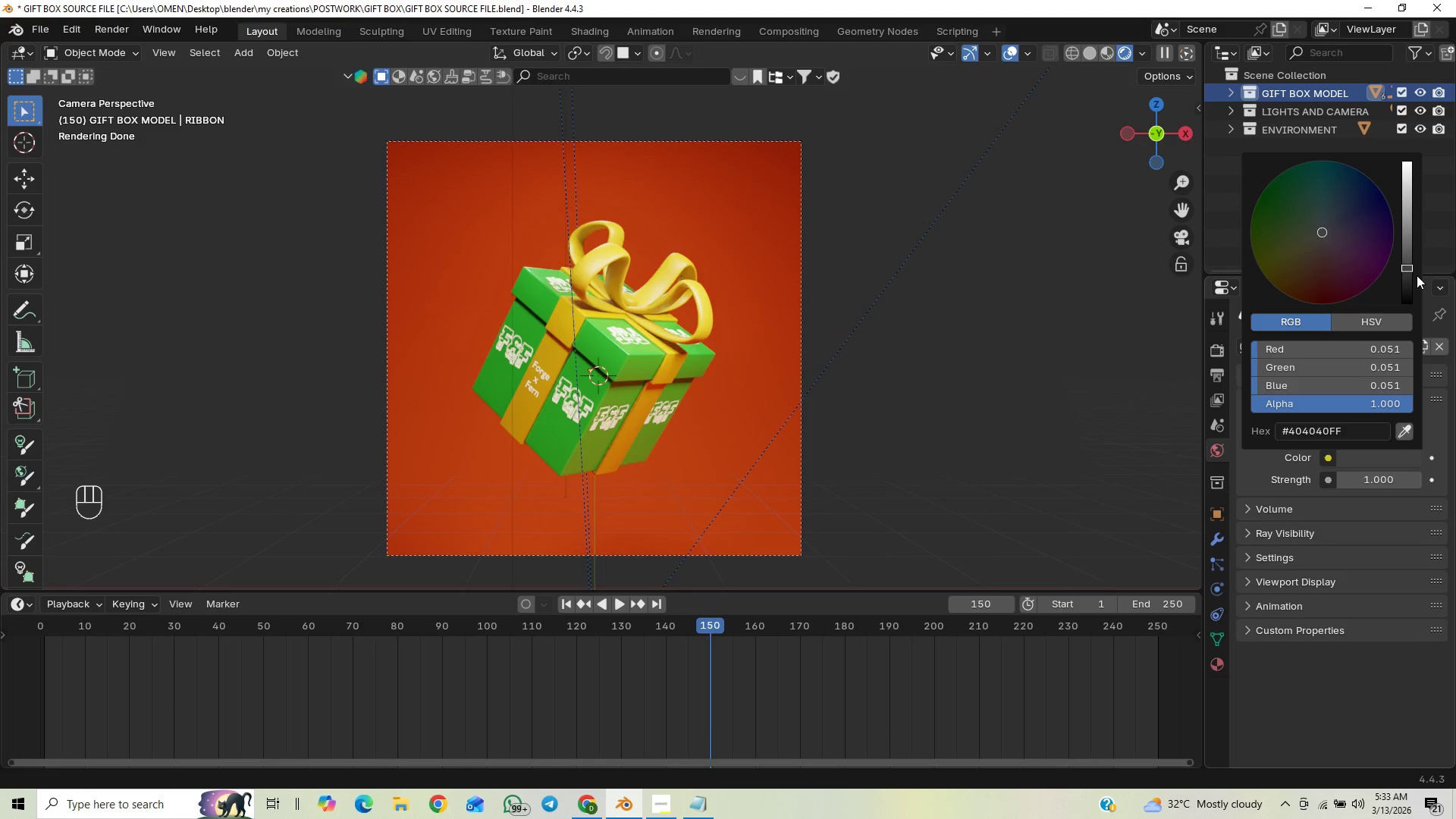 
left_click_drag(start_coordinate=[1411, 273], to_coordinate=[1404, 191])
 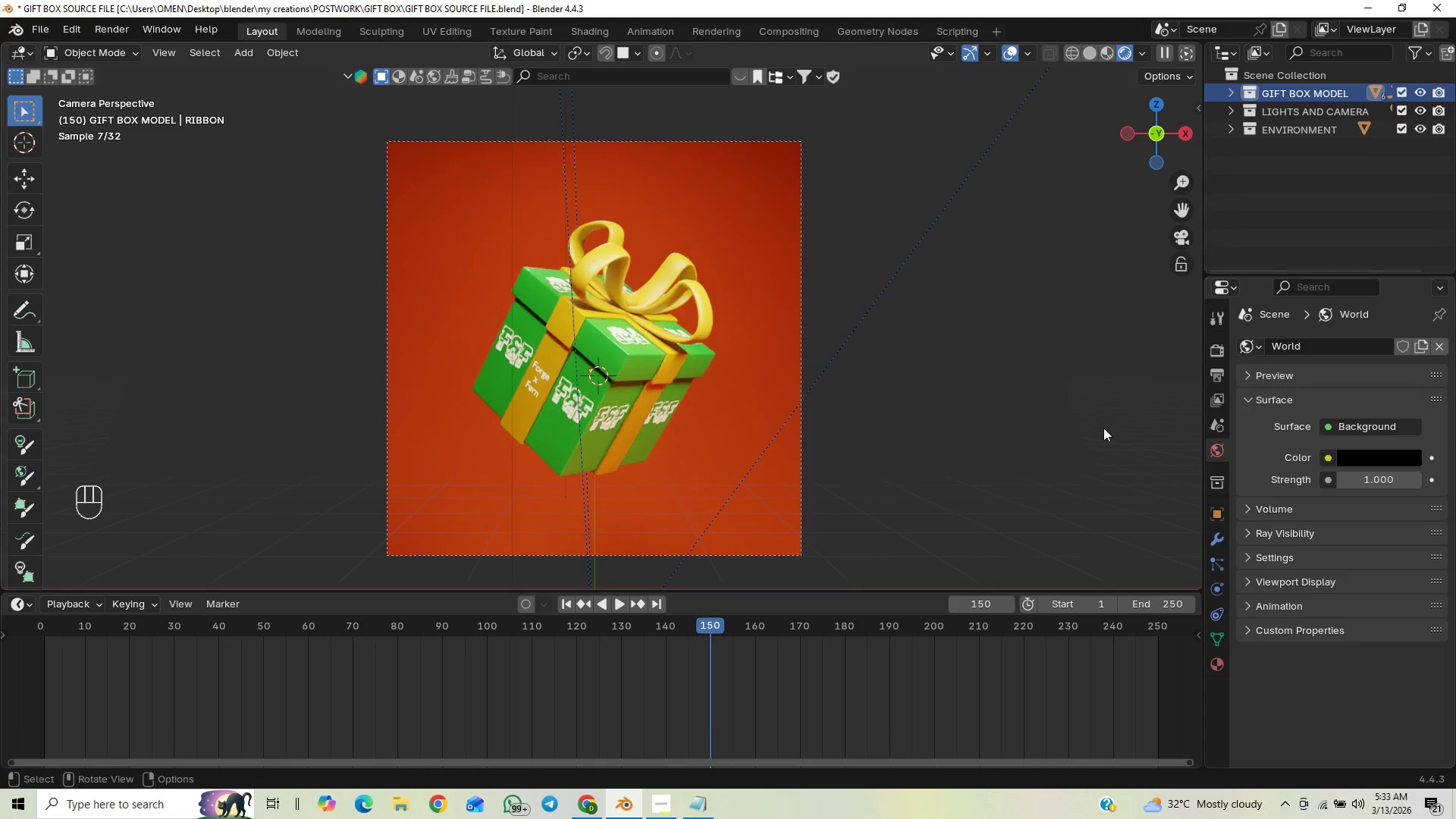 
left_click([1026, 454])
 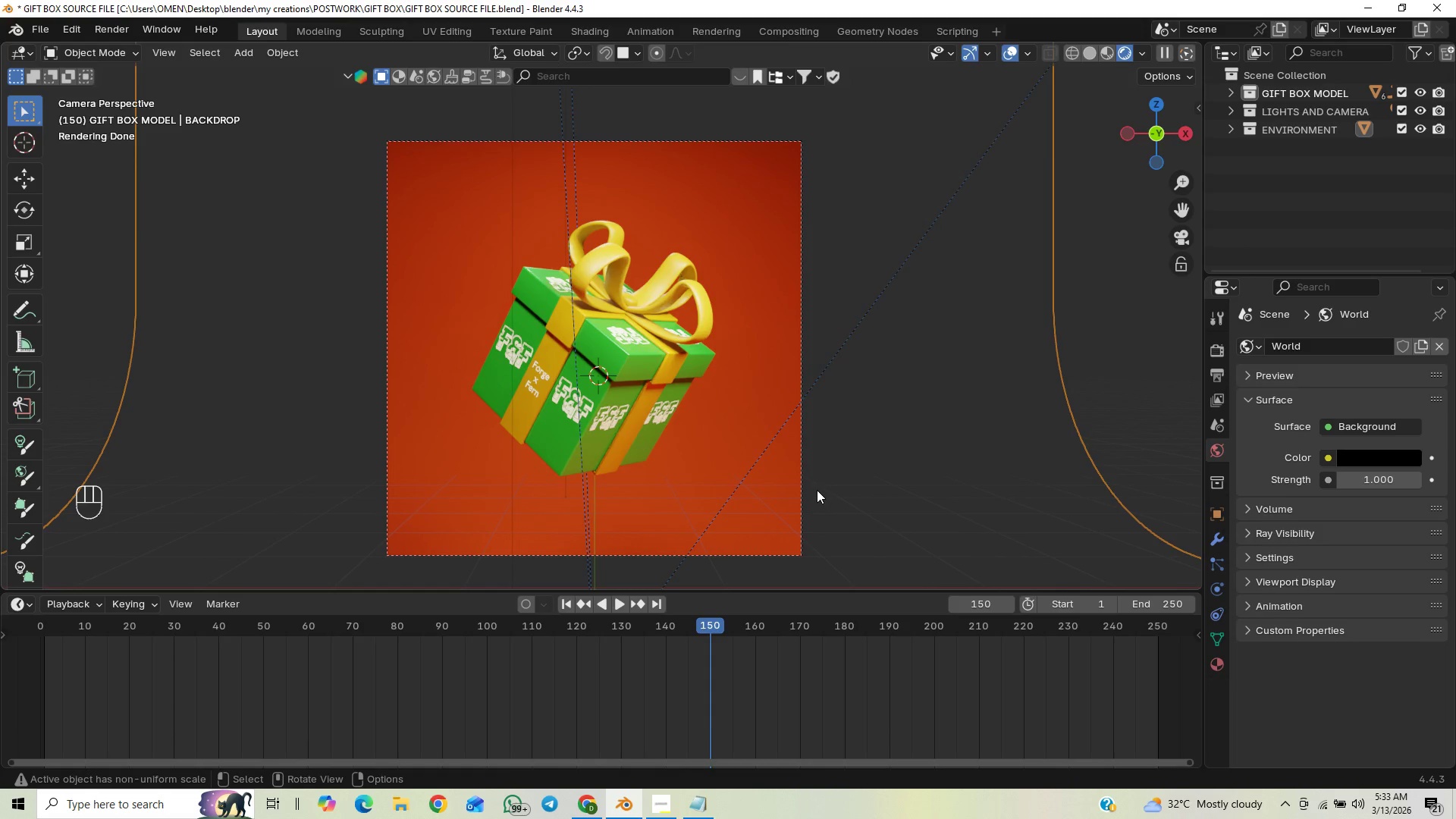 
wait(5.59)
 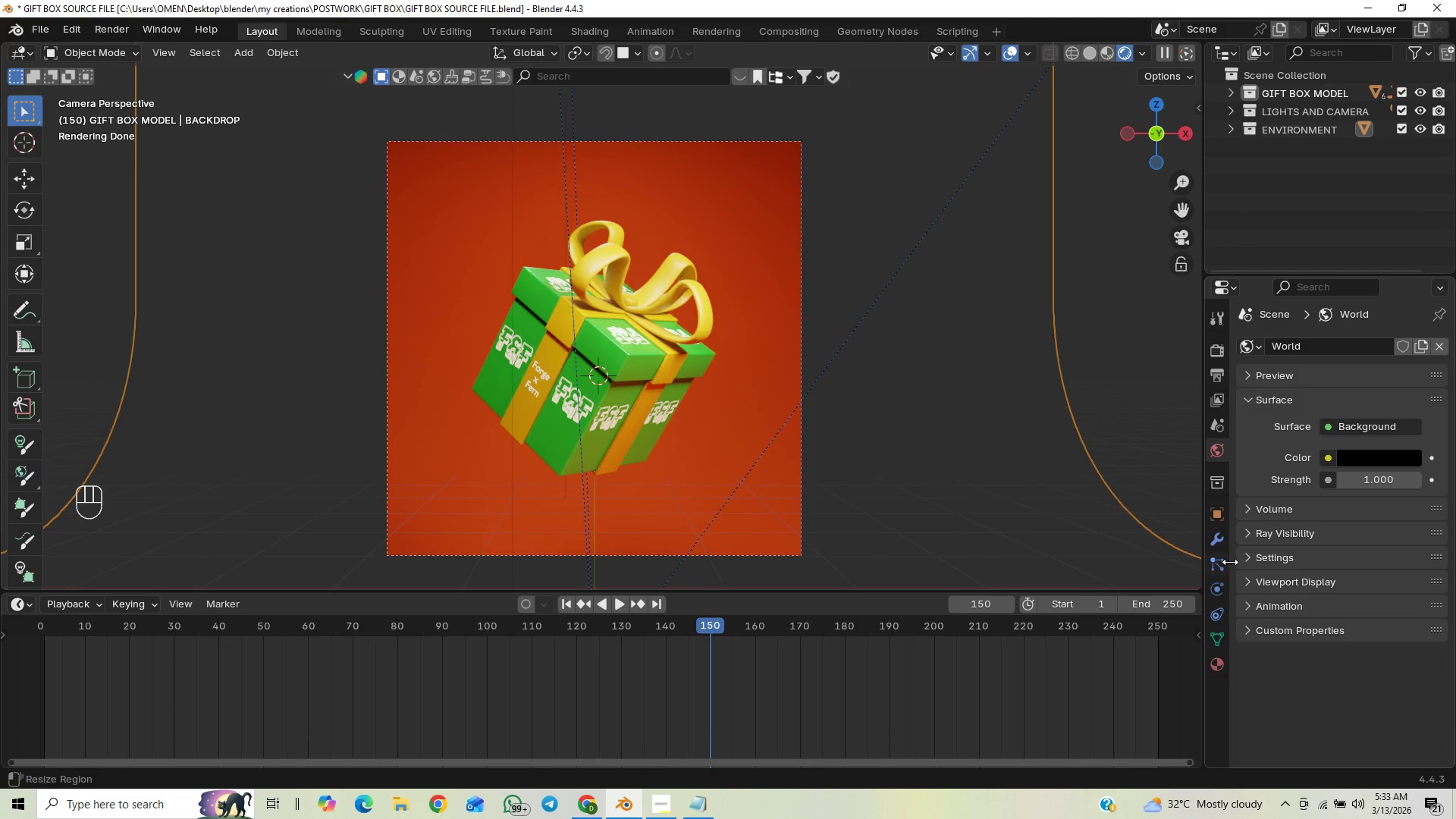 
scroll: coordinate [676, 487], scroll_direction: up, amount: 4.0
 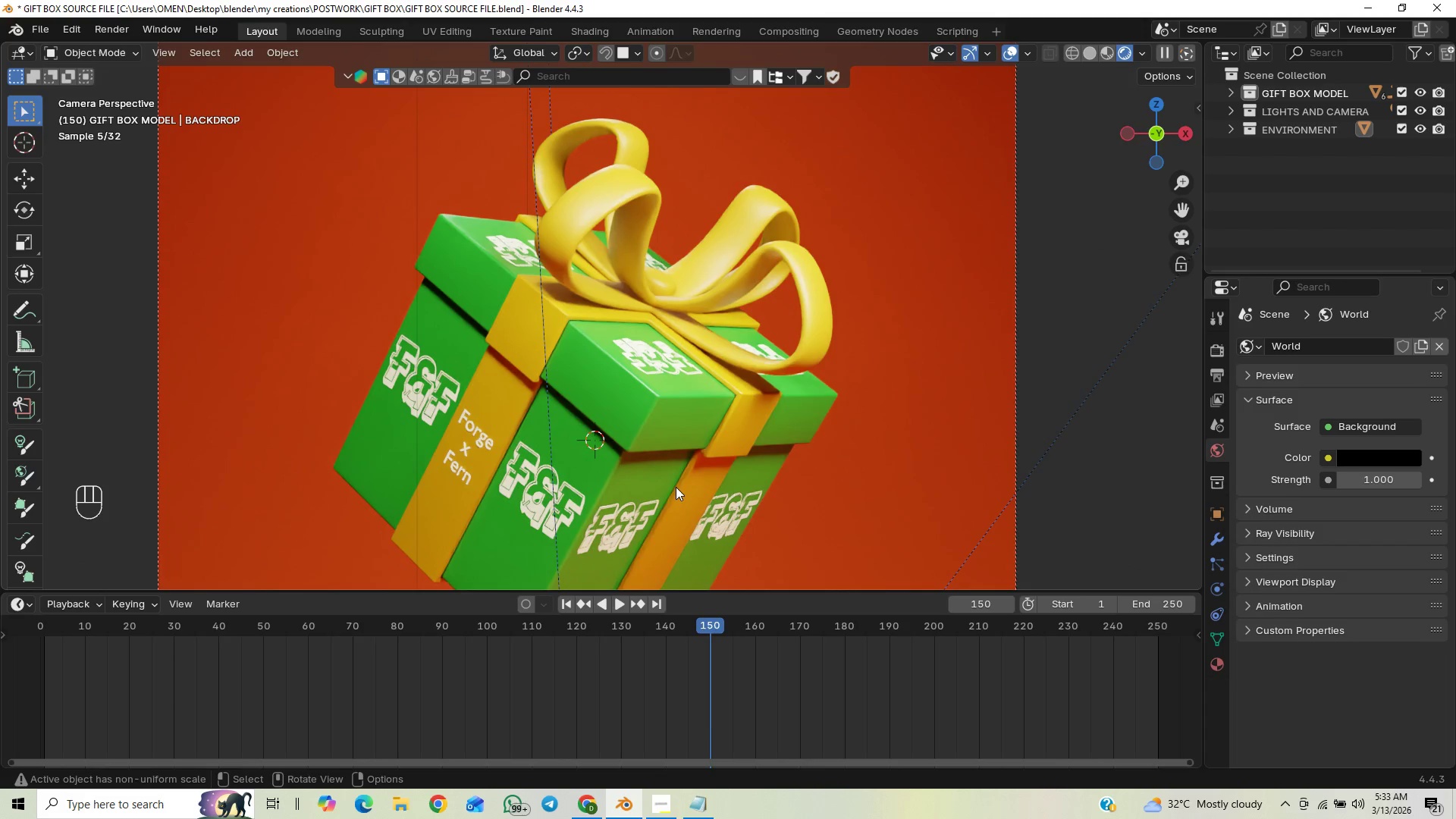 
scroll: coordinate [676, 487], scroll_direction: down, amount: 1.0
 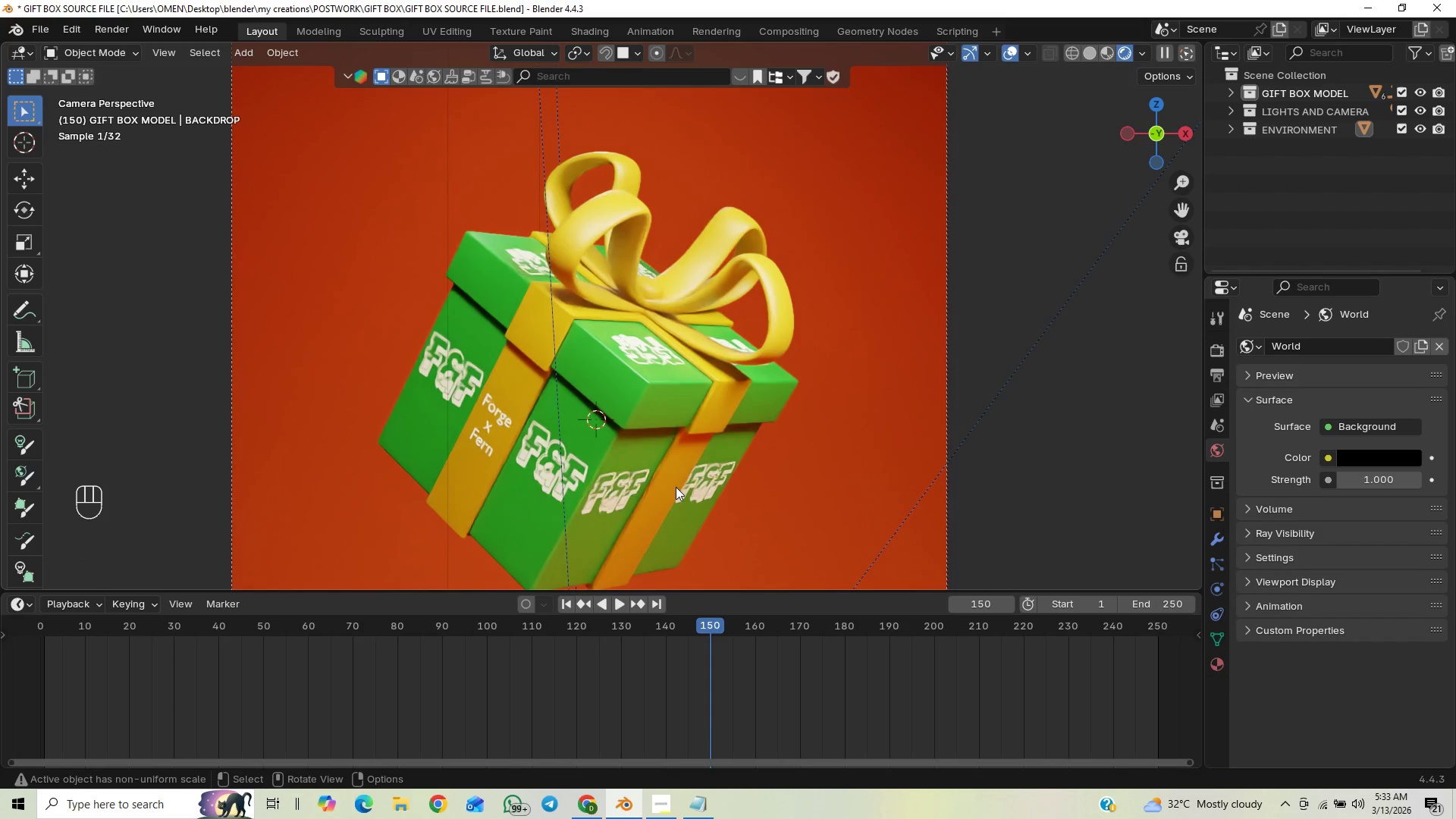 